 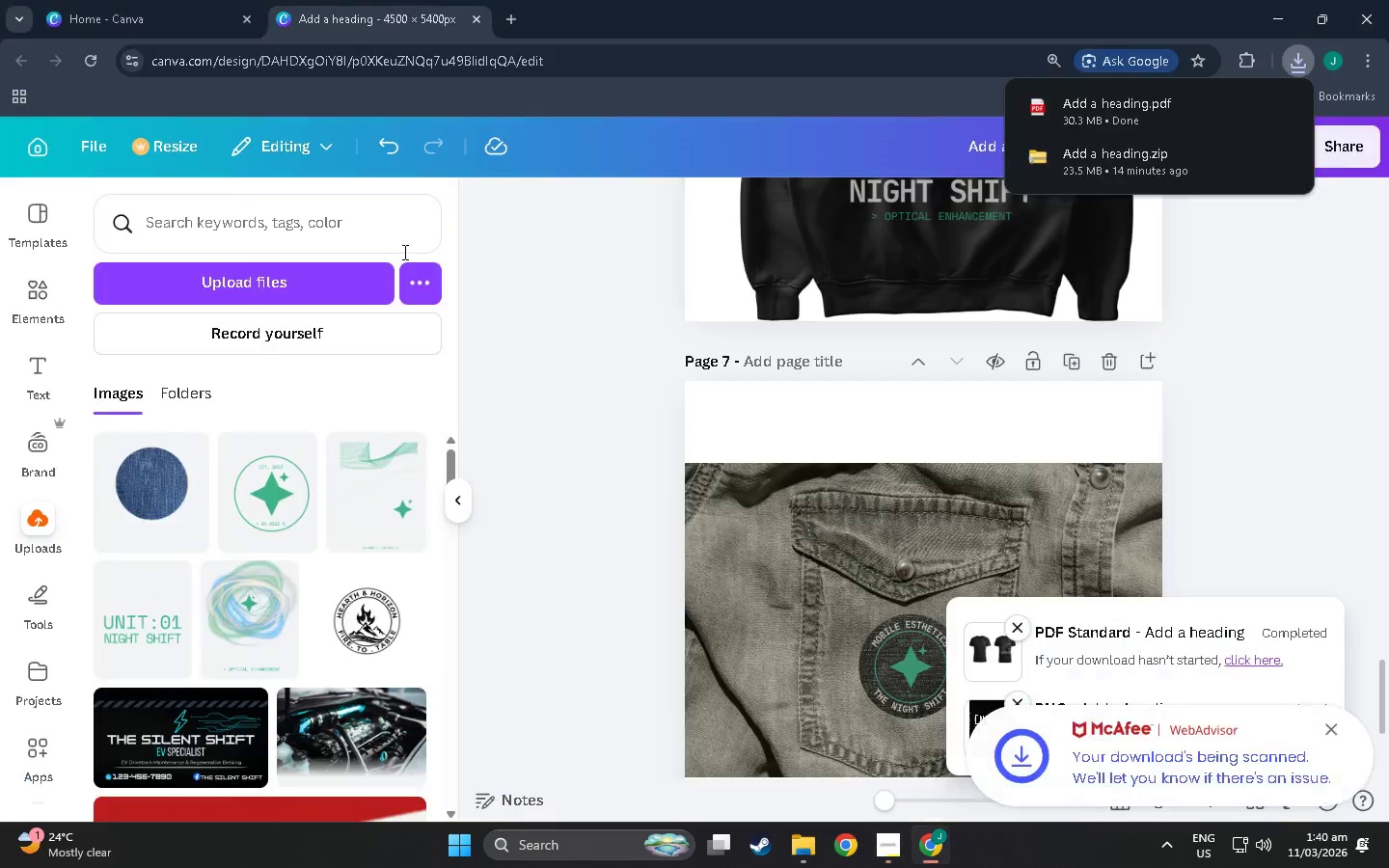 
key(Alt+Tab)
 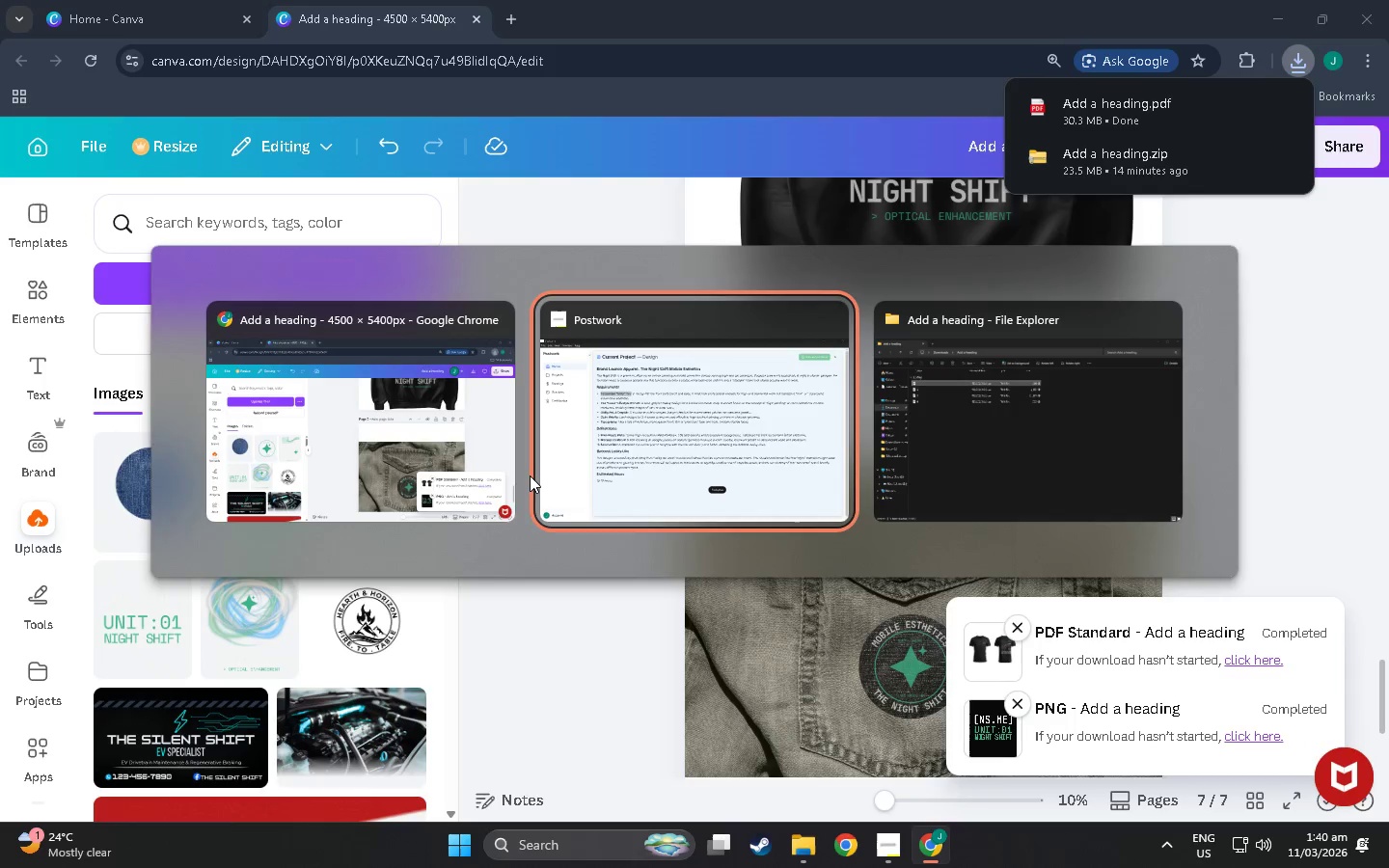 
key(Alt+Tab)
 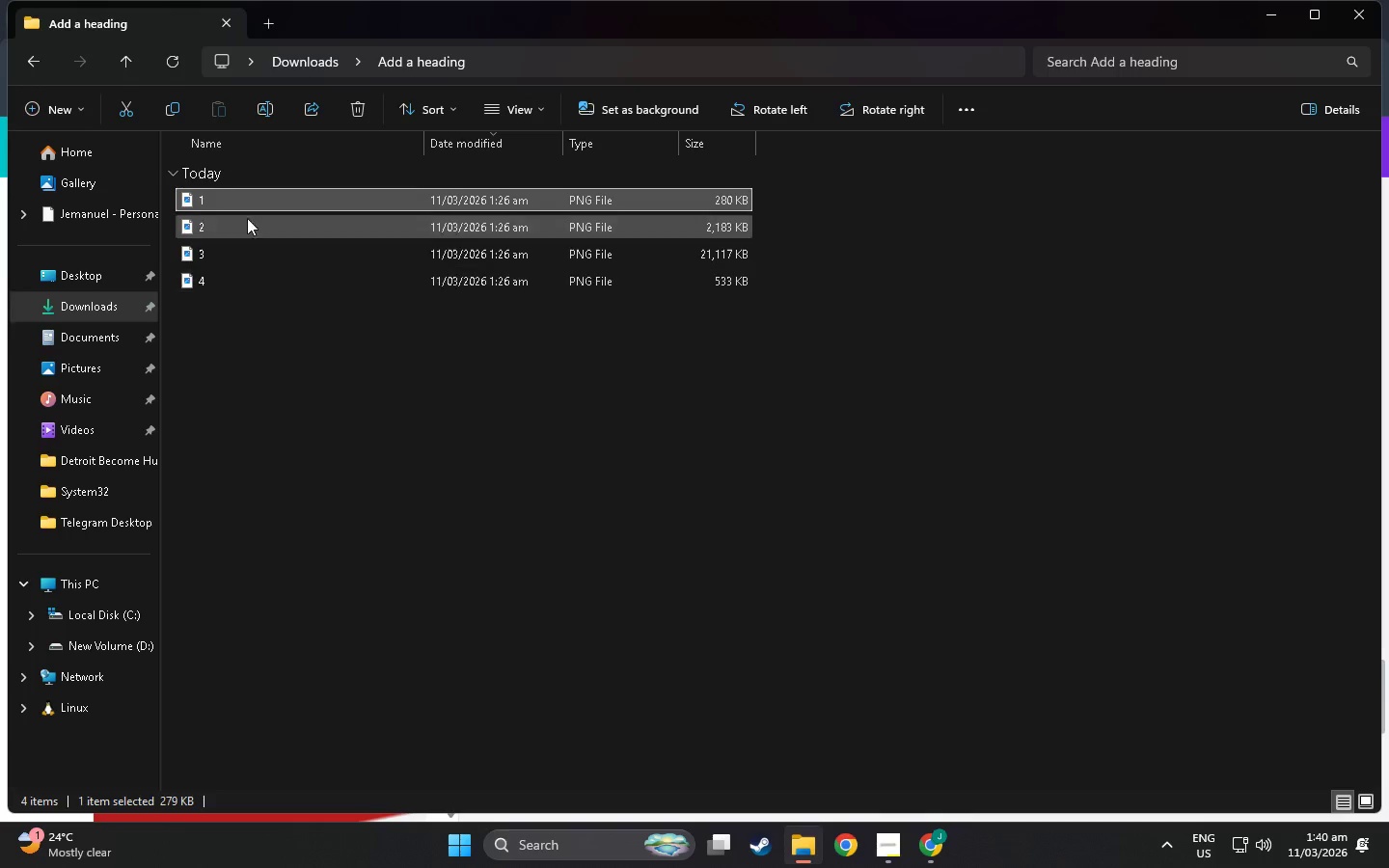 
right_click([251, 202])
 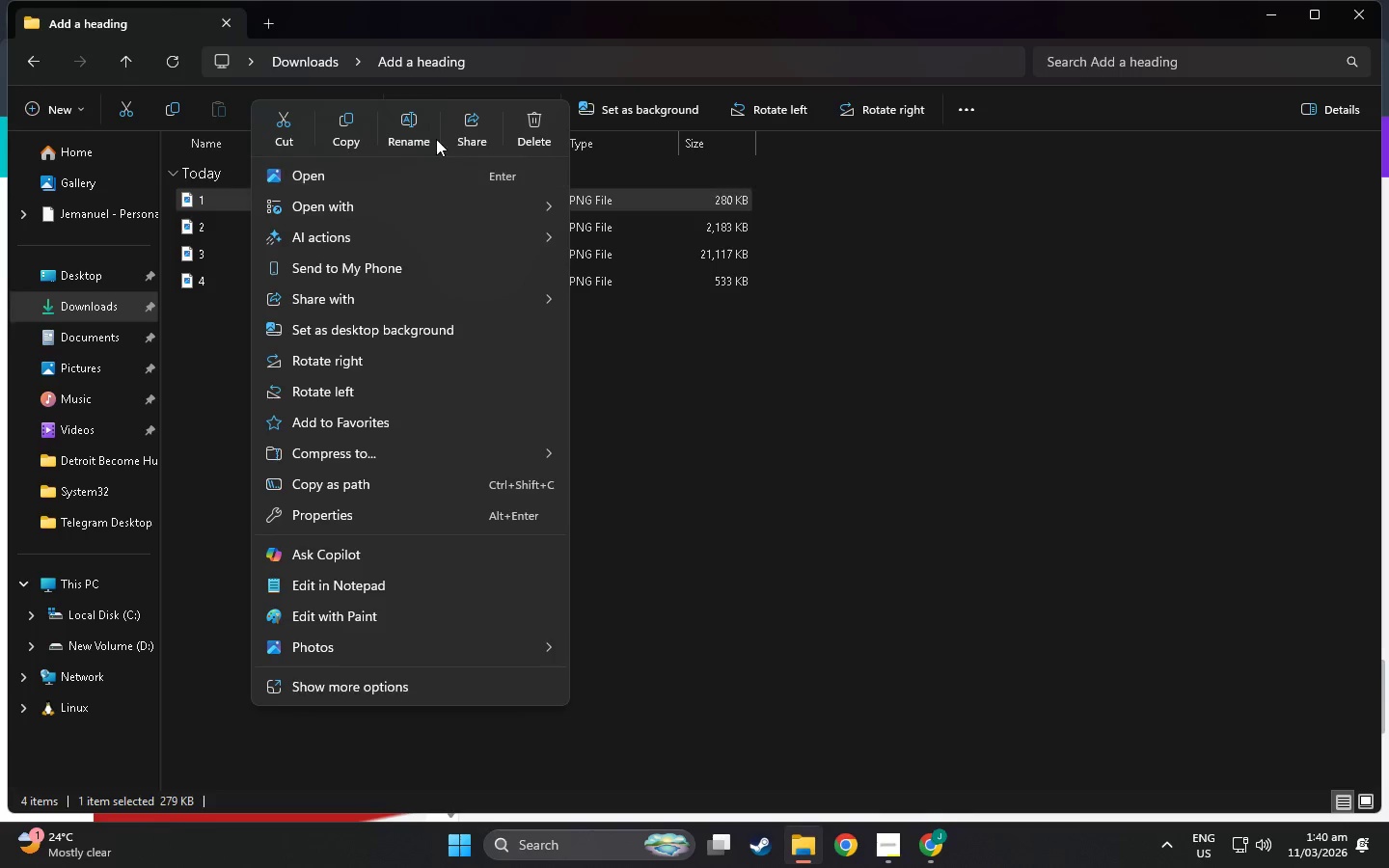 
left_click([418, 130])
 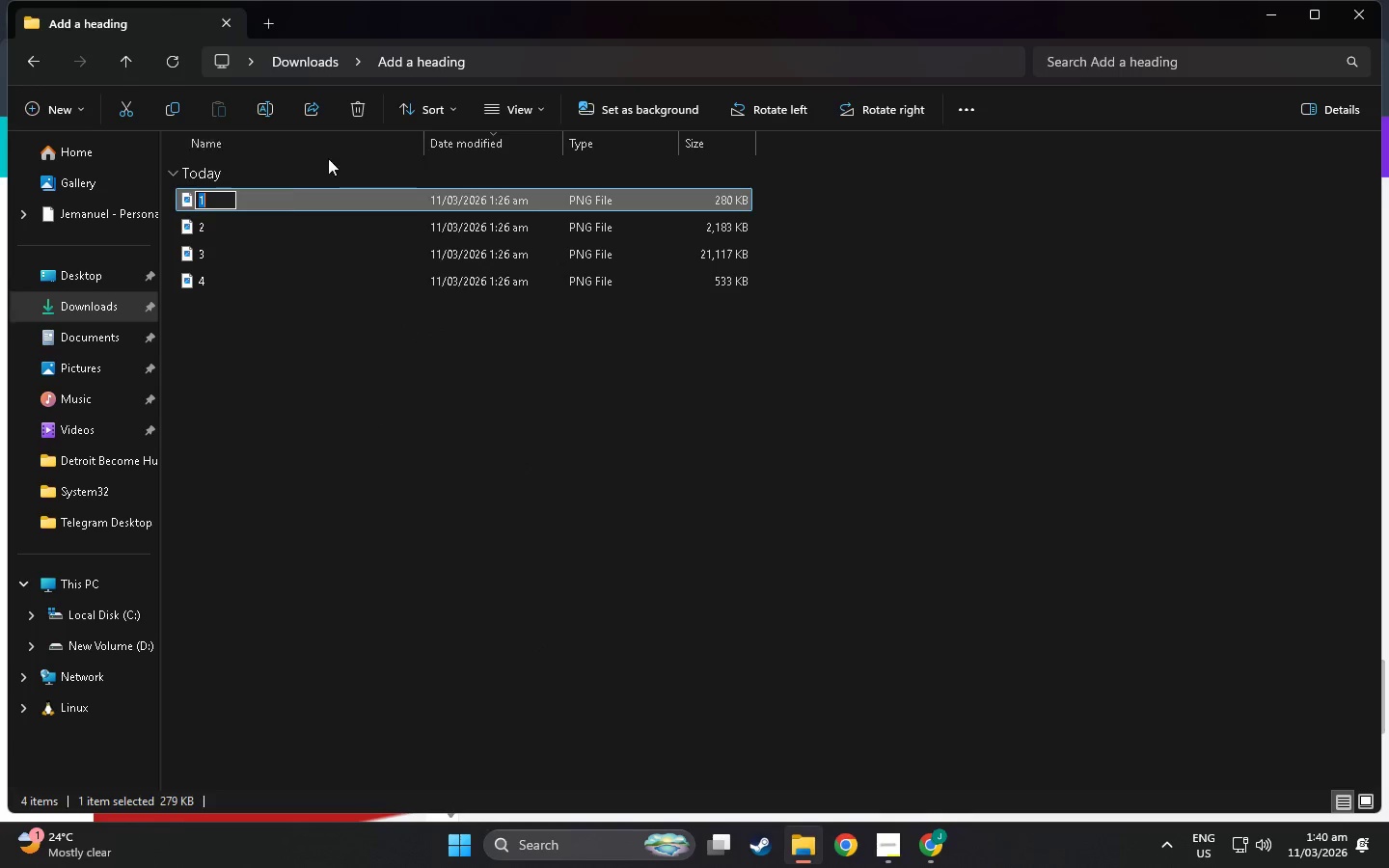 
key(Control+V)
 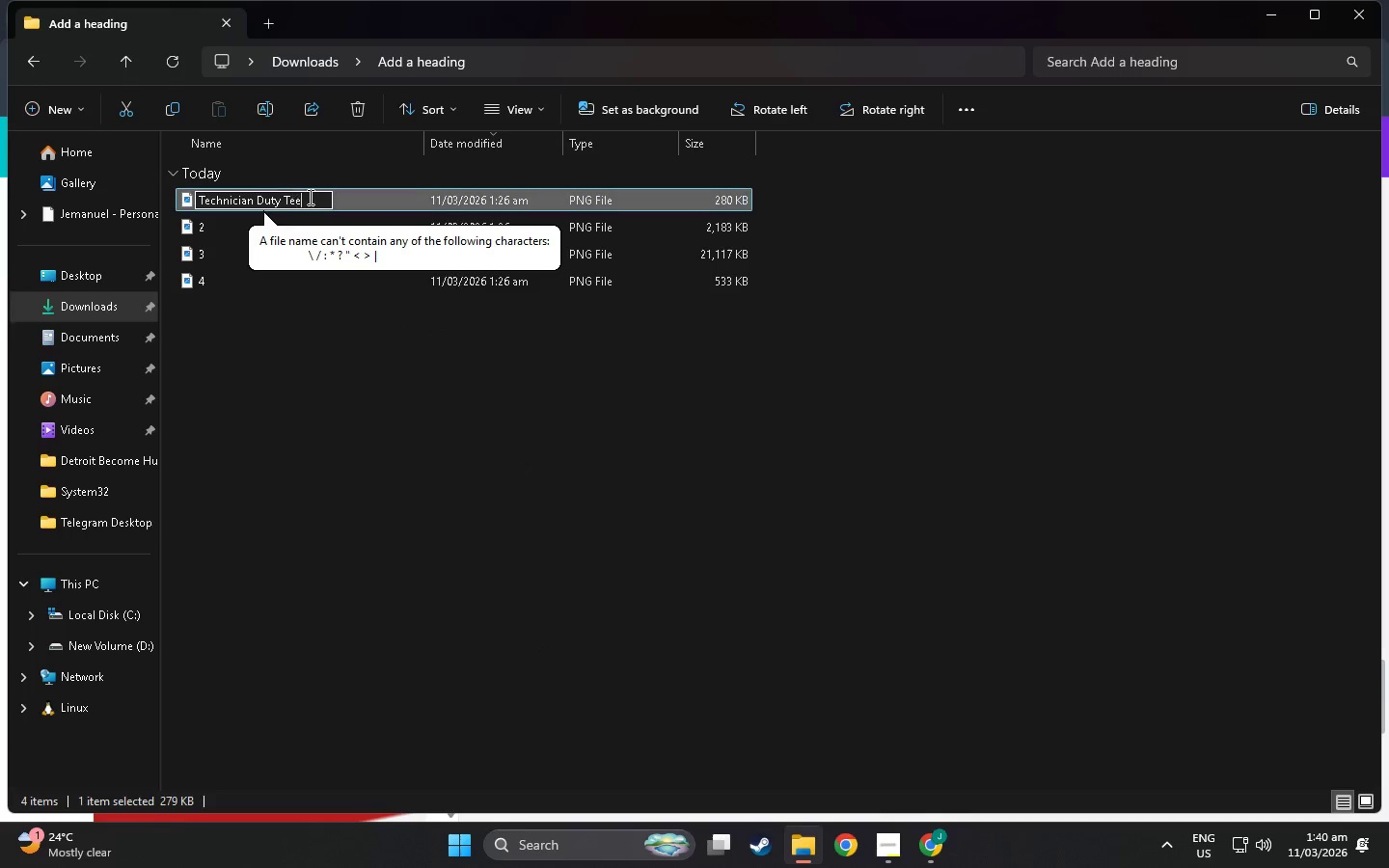 
left_click([310, 197])
 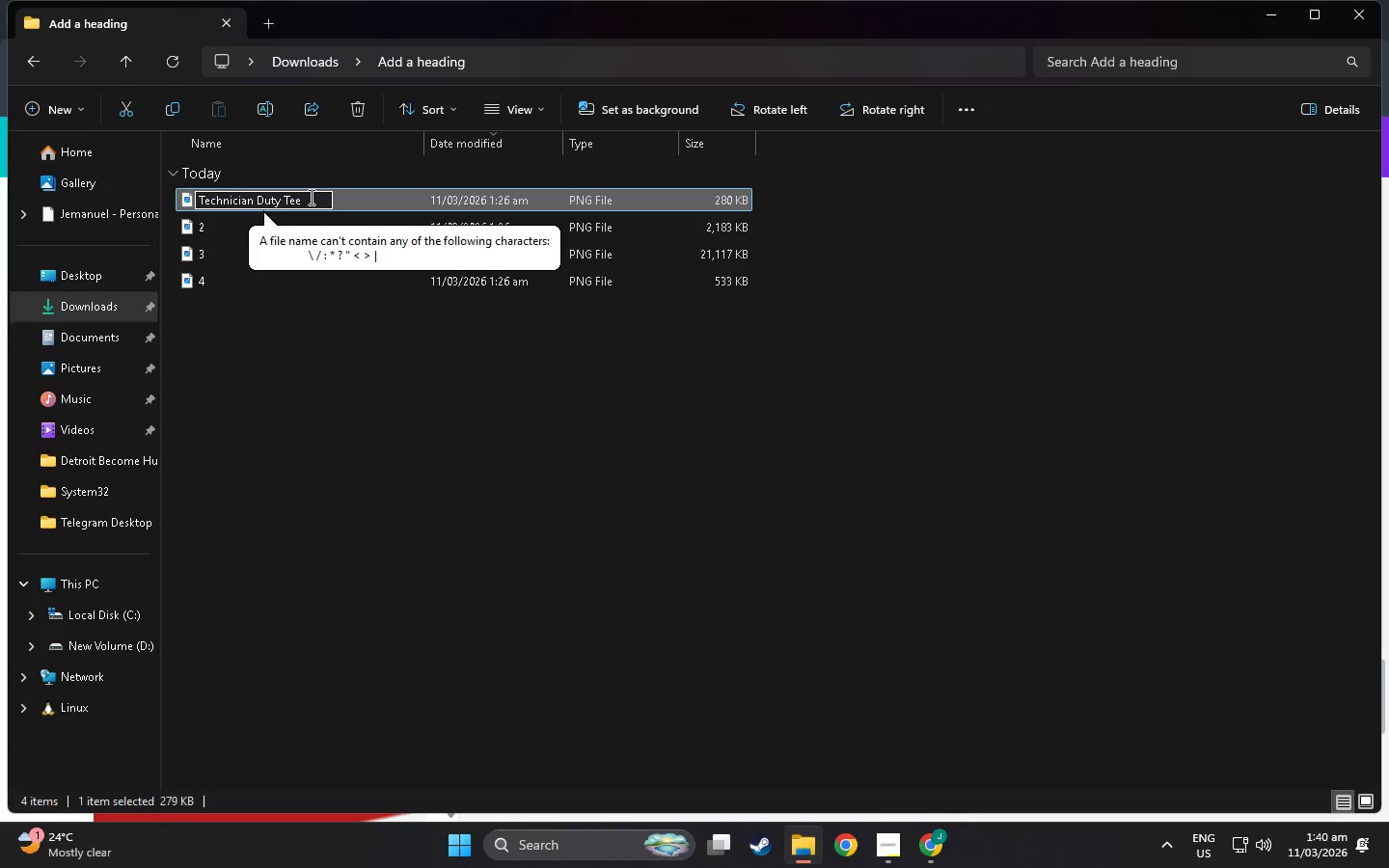 
key(Space)
 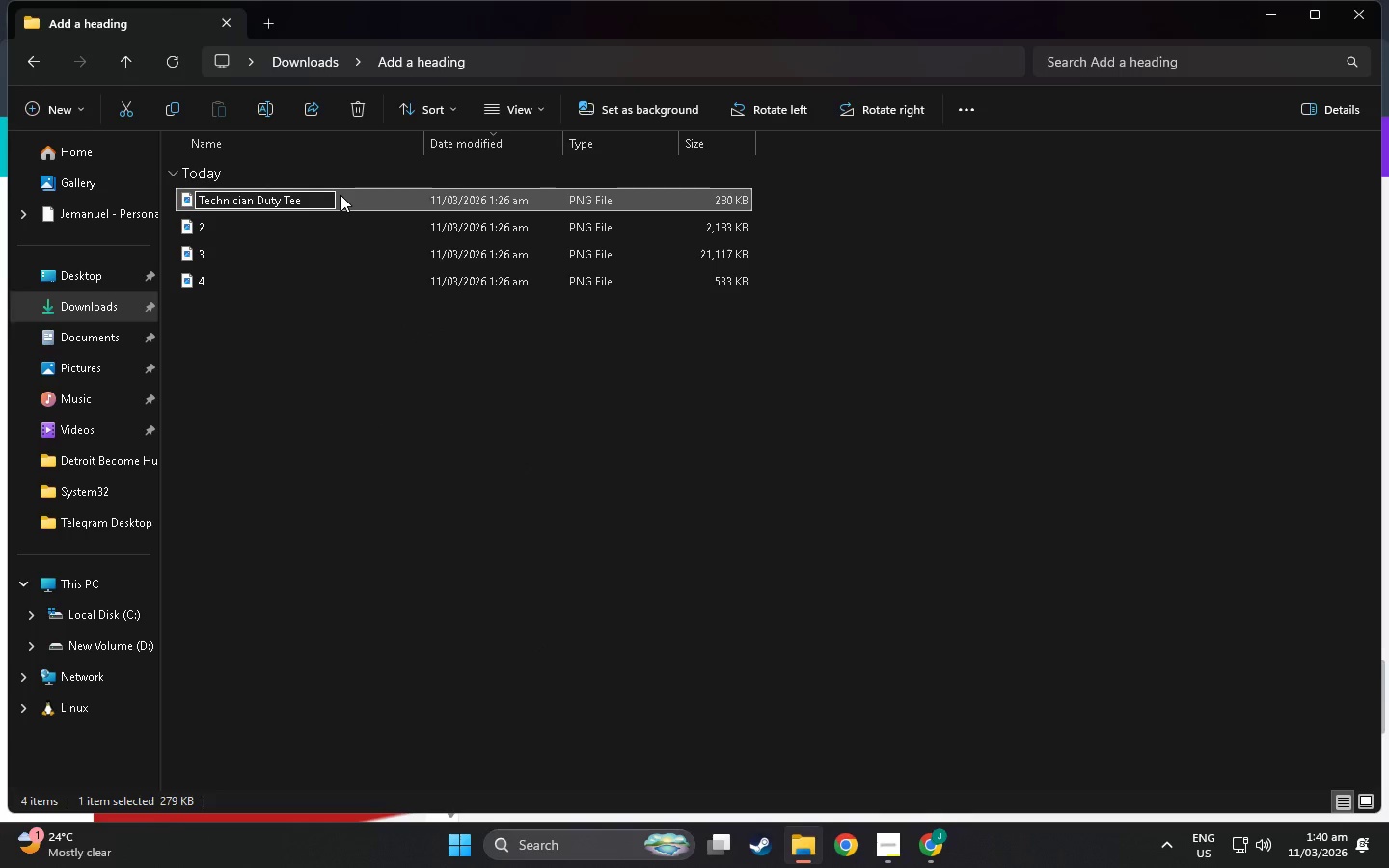 
type(Front)
 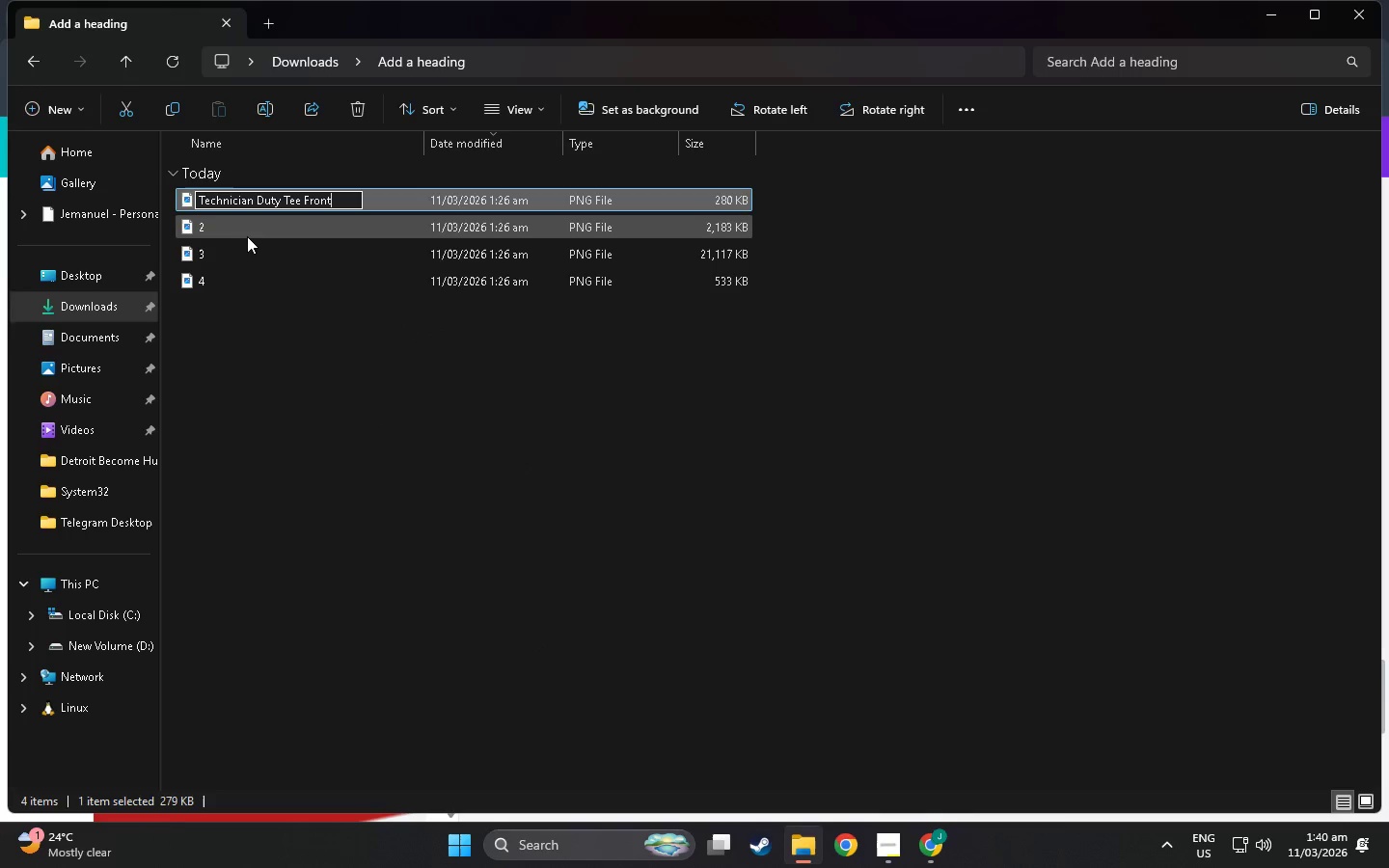 
left_click([246, 233])
 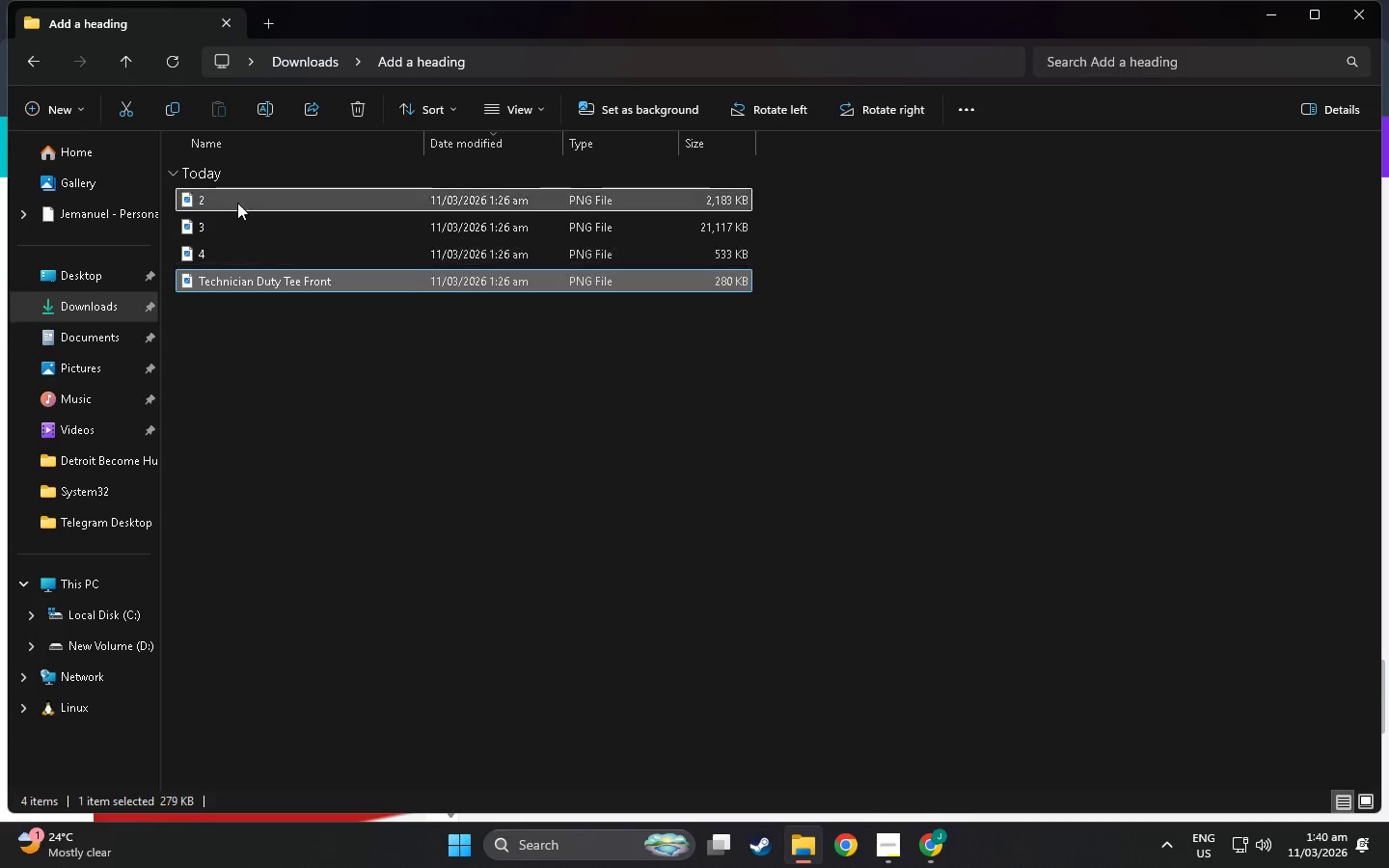 
left_click([237, 200])
 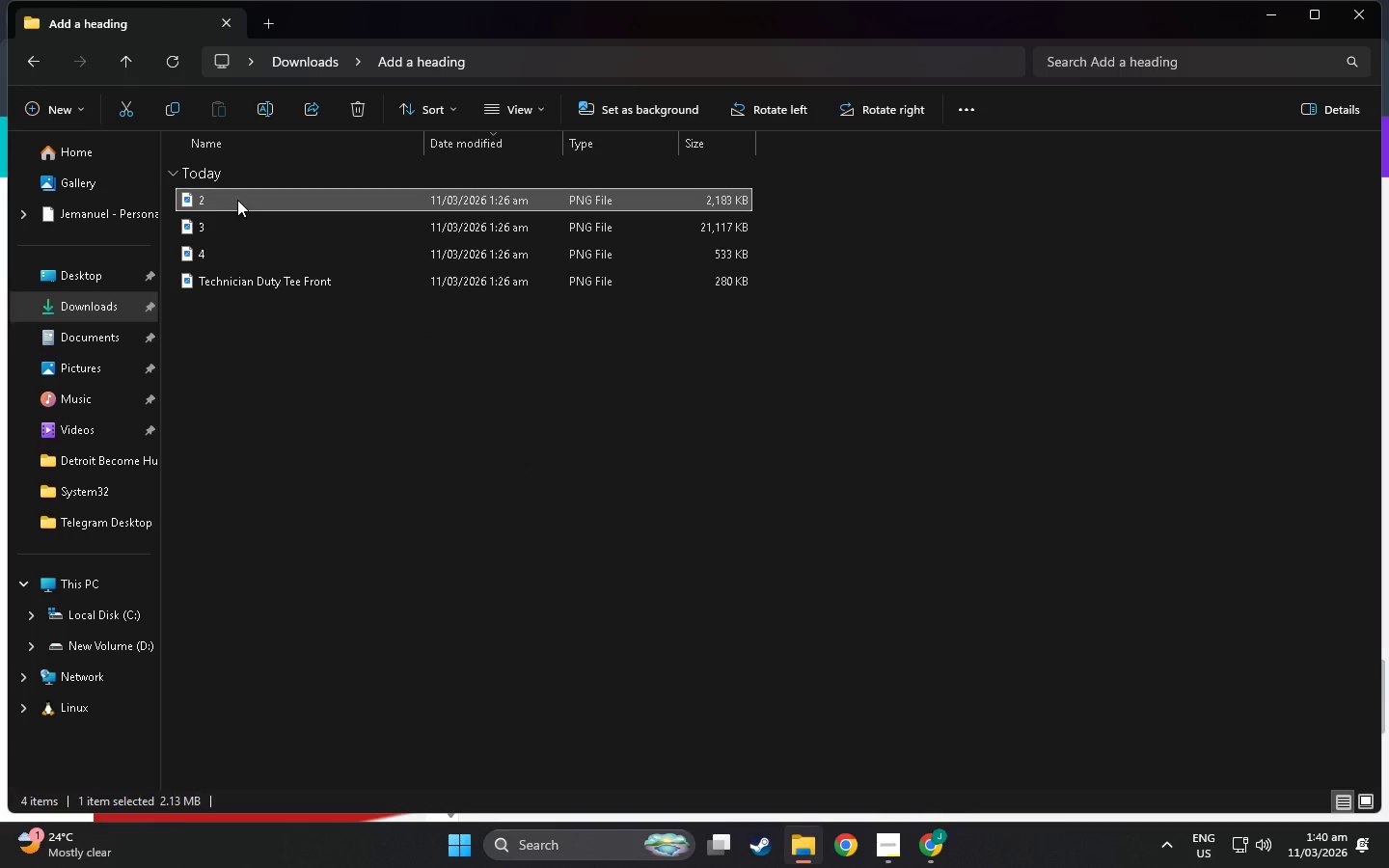 
right_click([237, 200])
 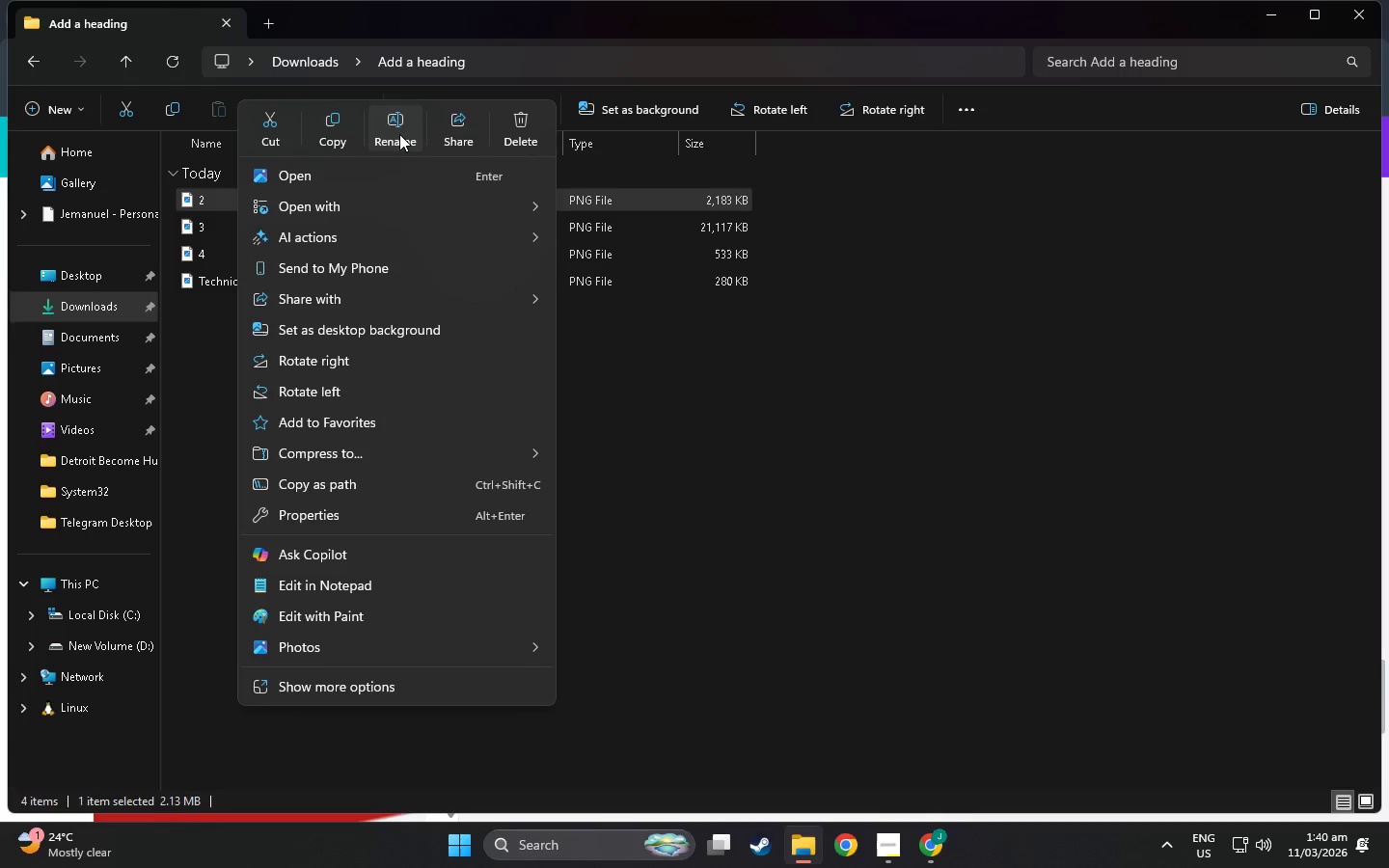 
left_click([396, 131])
 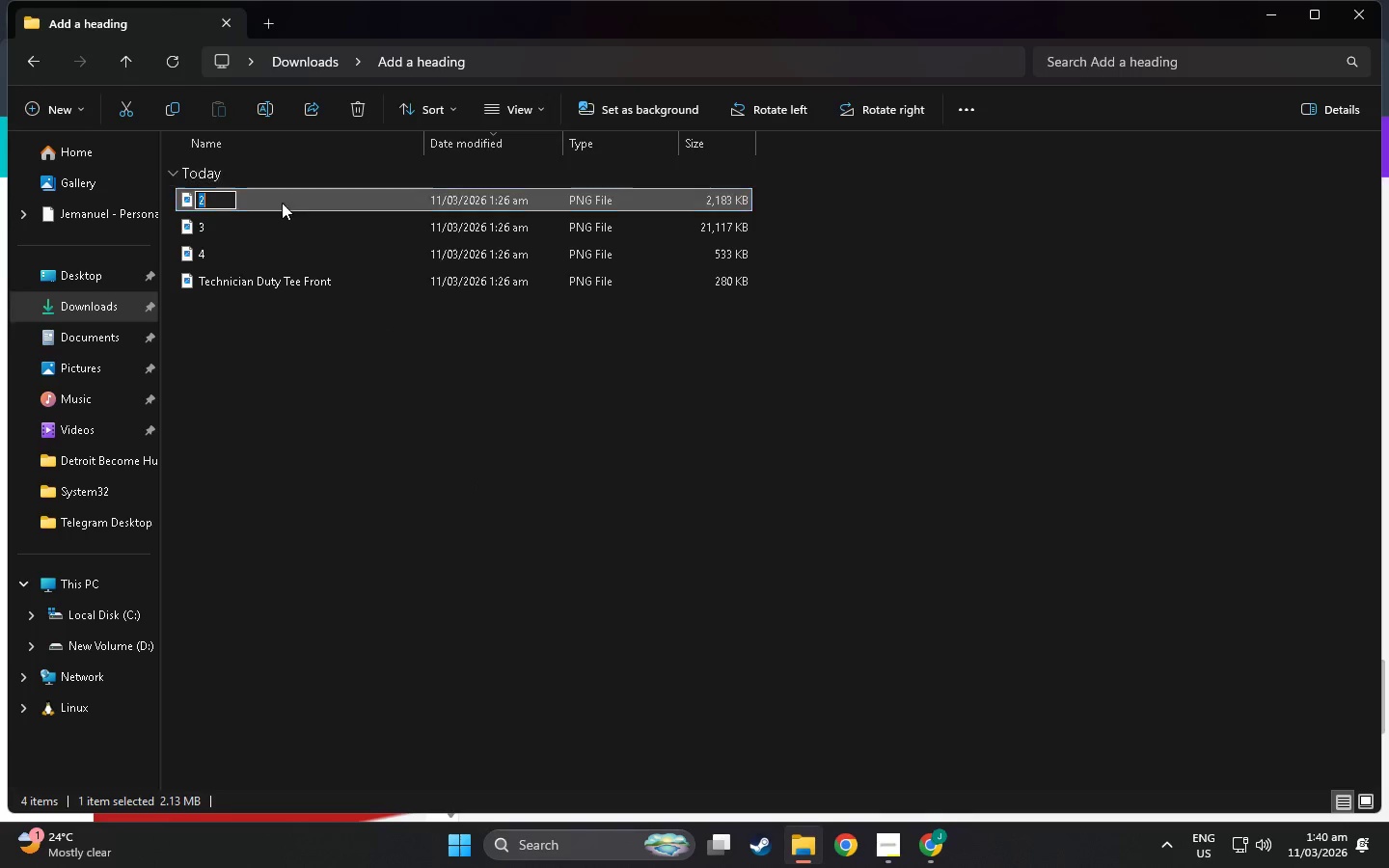 
key(Control+V)
 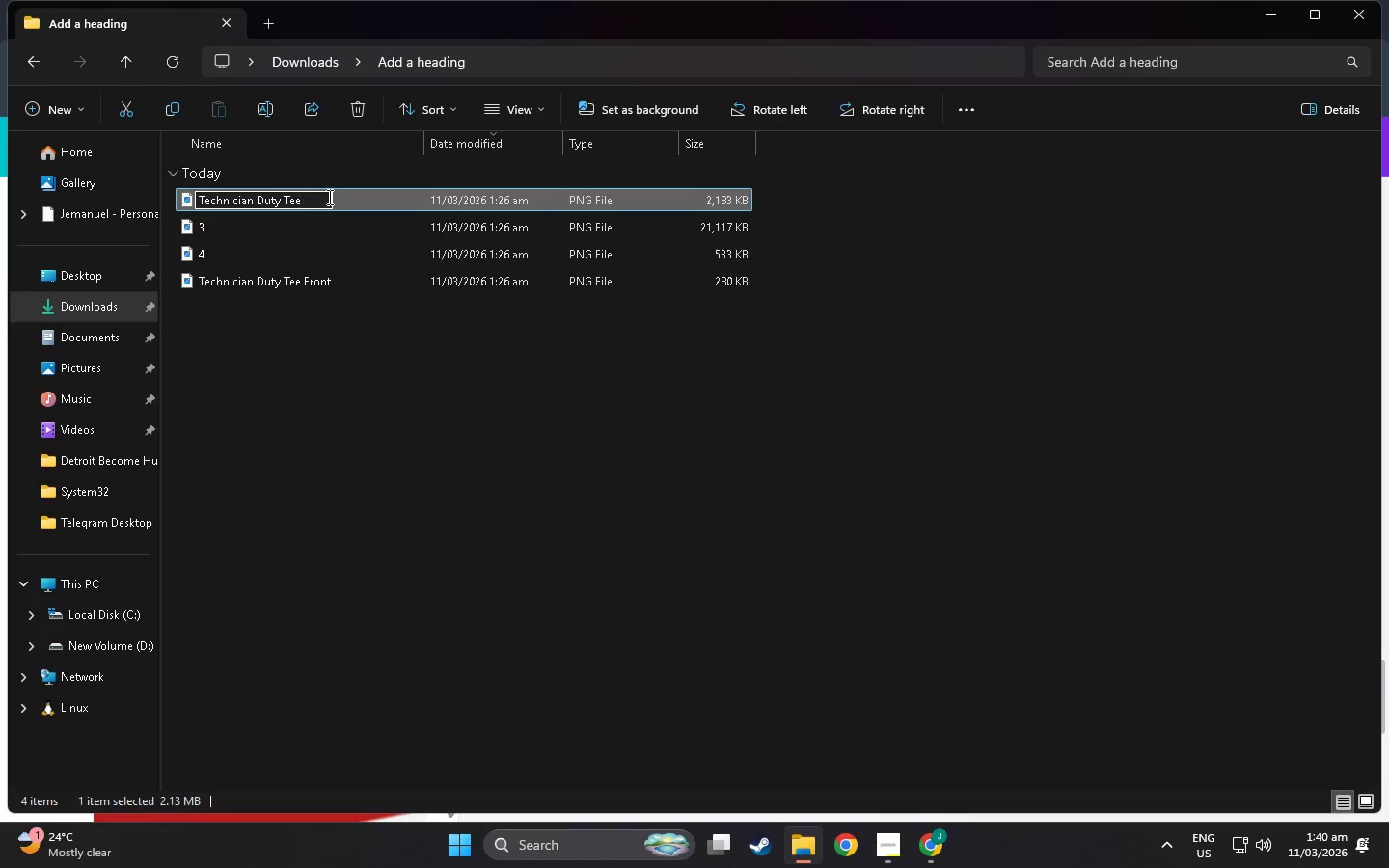 
type( Back)
 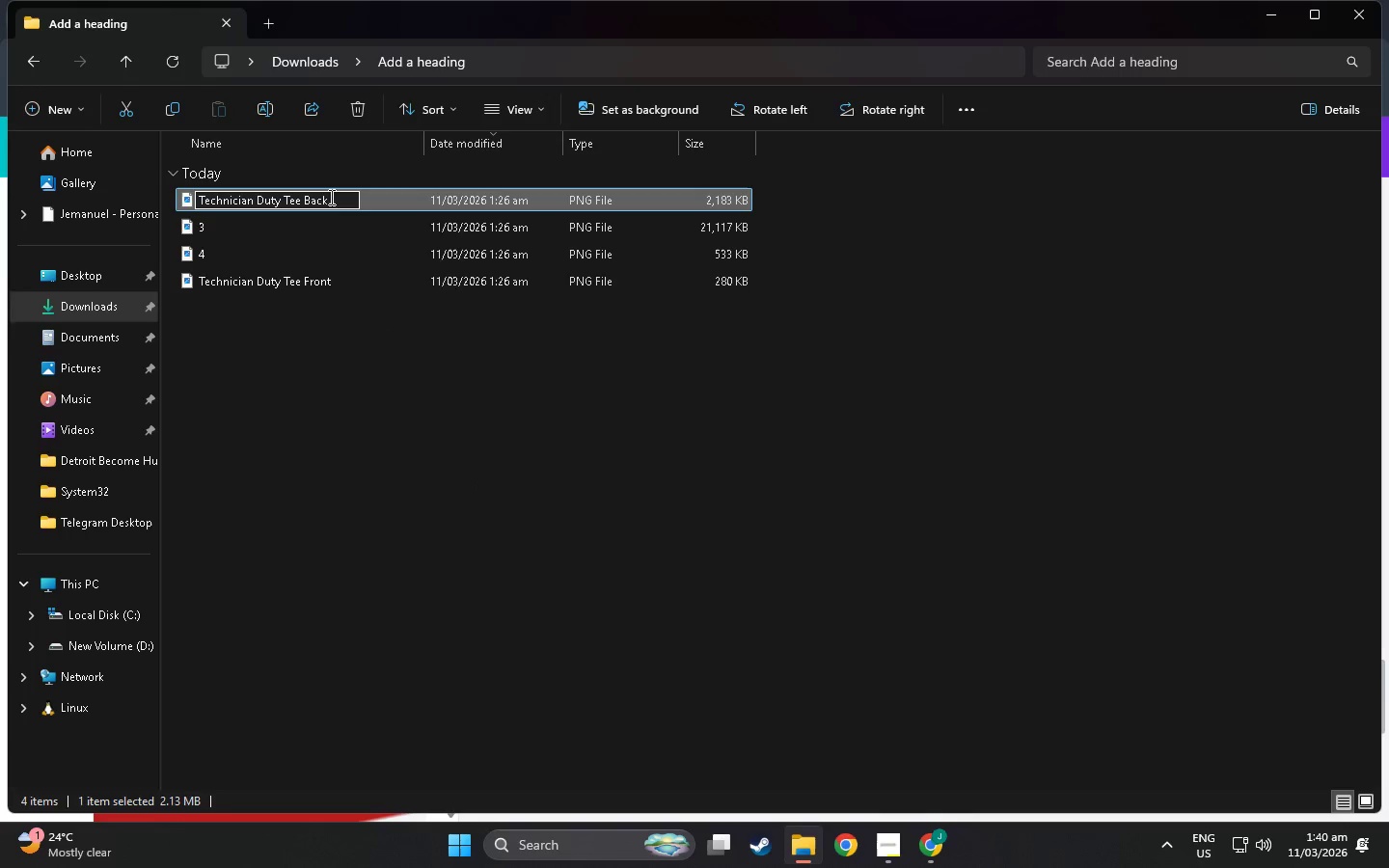 
left_click([308, 339])
 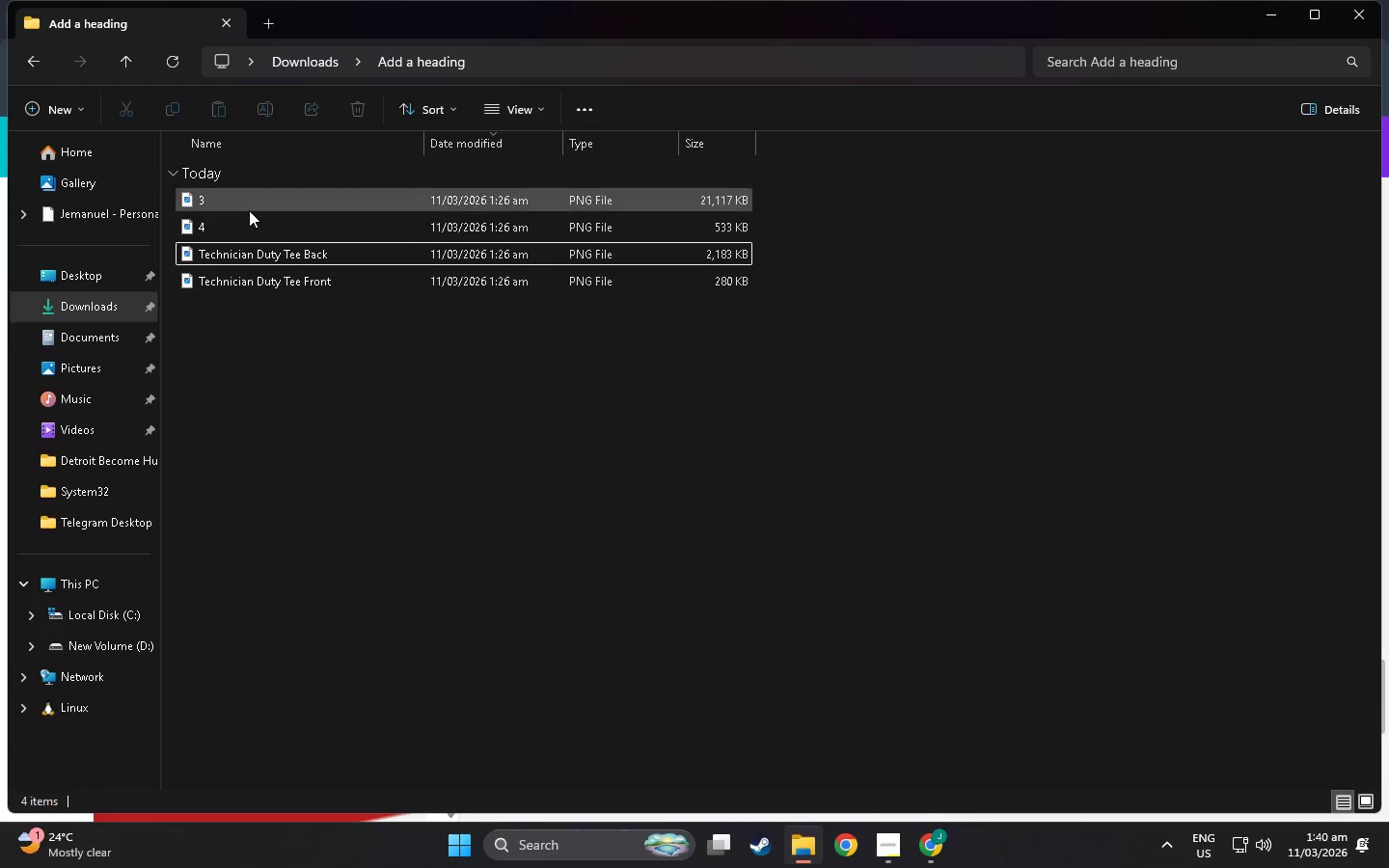 
left_click([248, 207])
 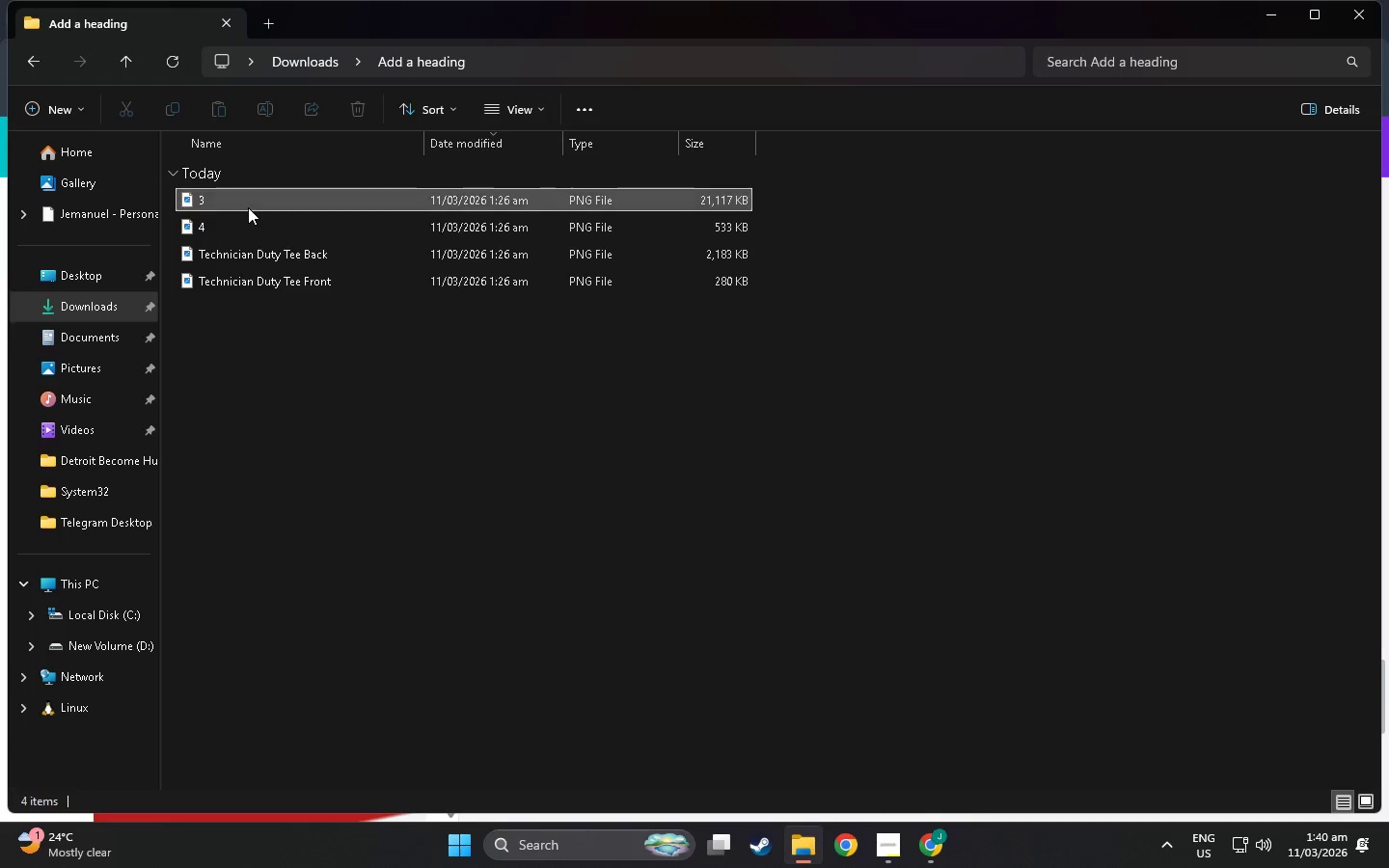 
right_click([248, 207])
 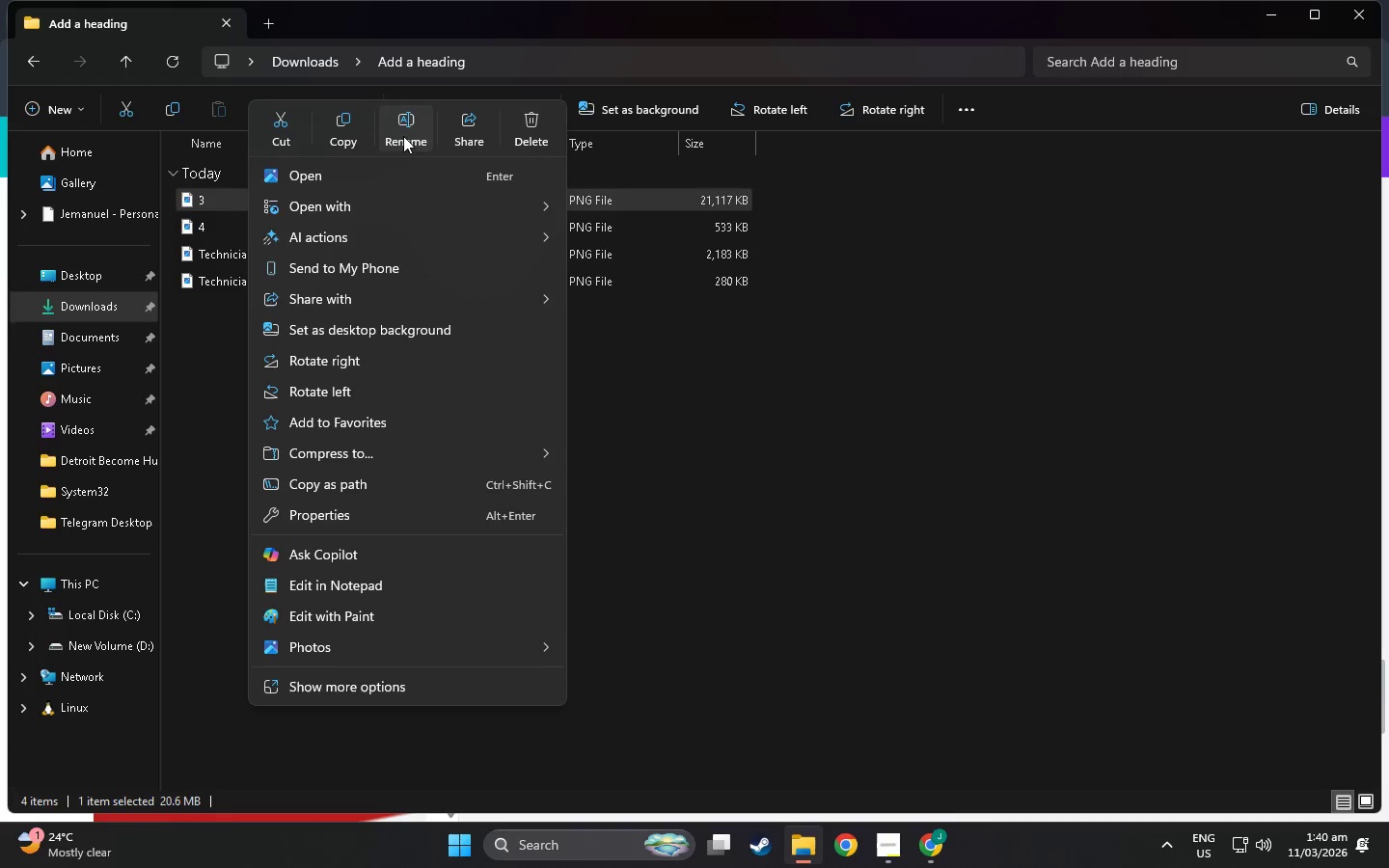 
left_click([404, 130])
 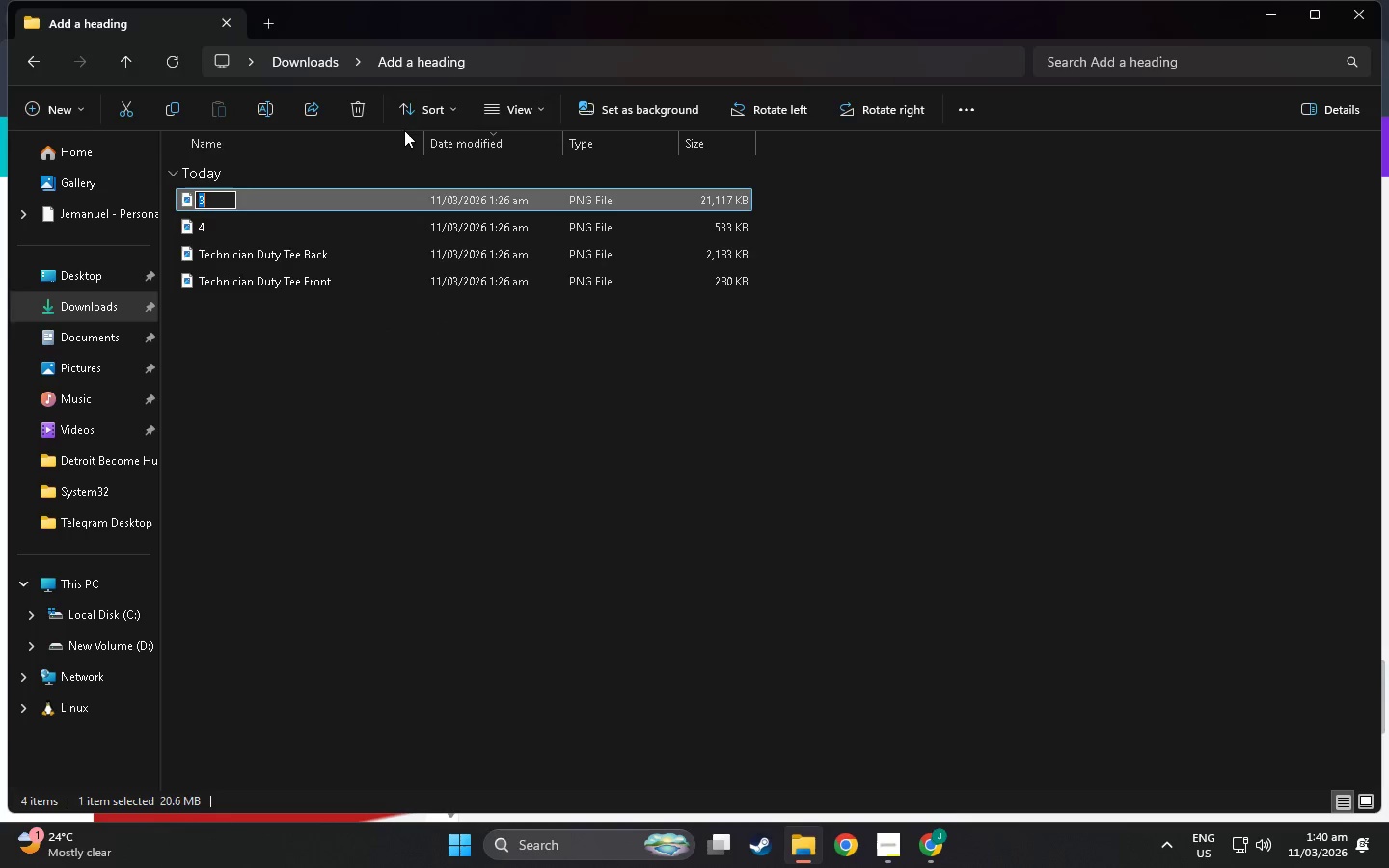 
key(Alt+Tab)
 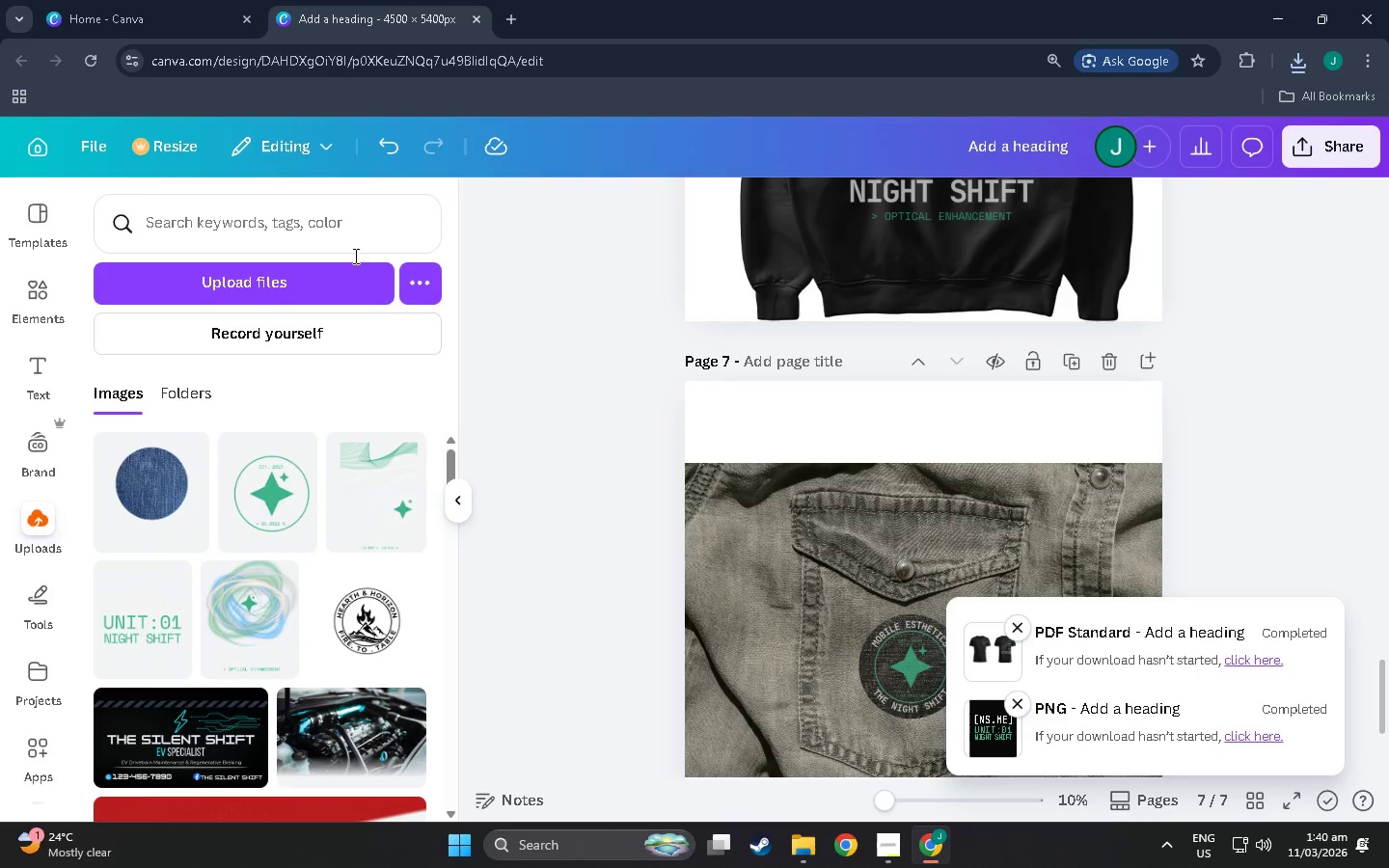 
key(Alt+Tab)
 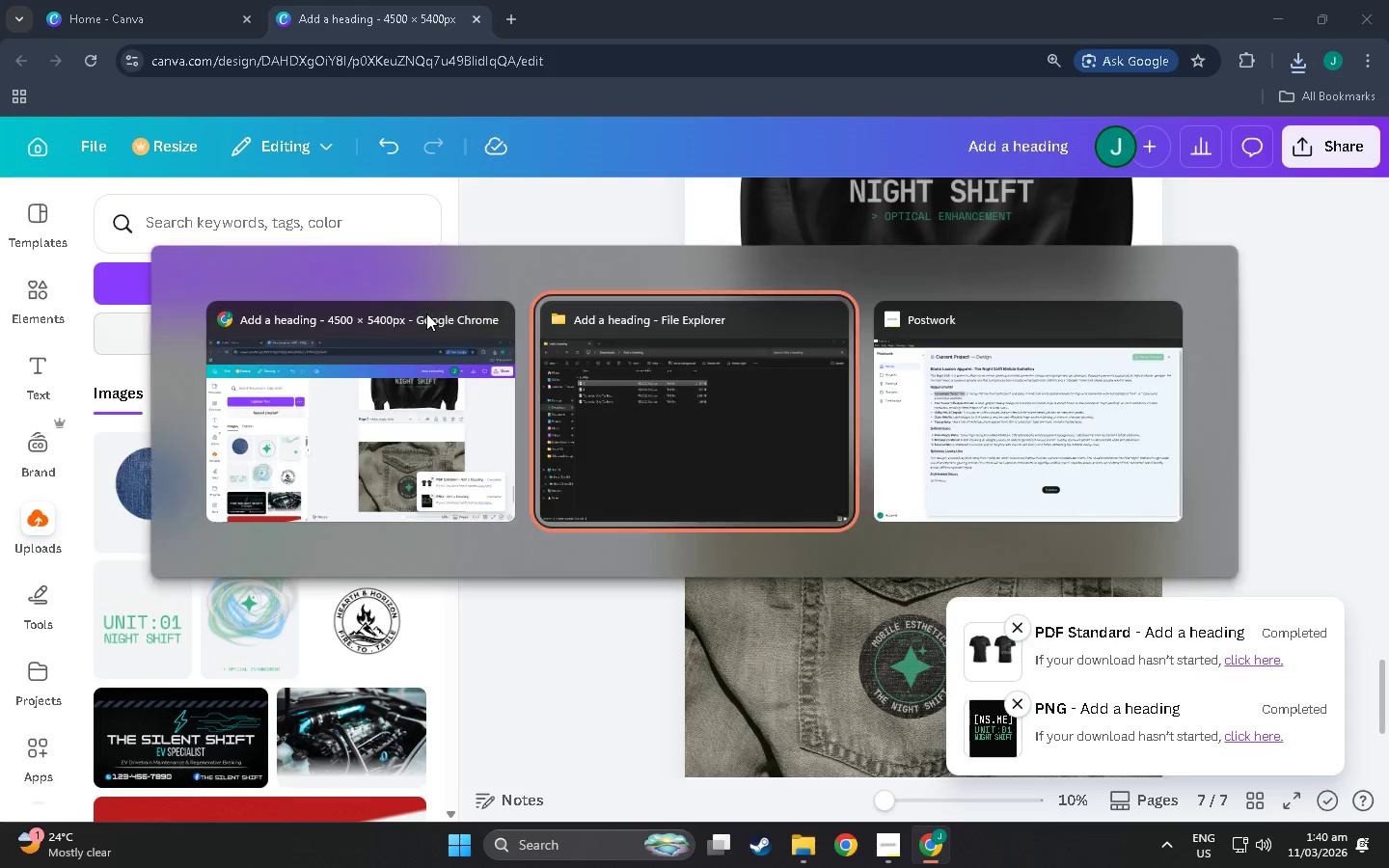 
key(Alt+Tab)